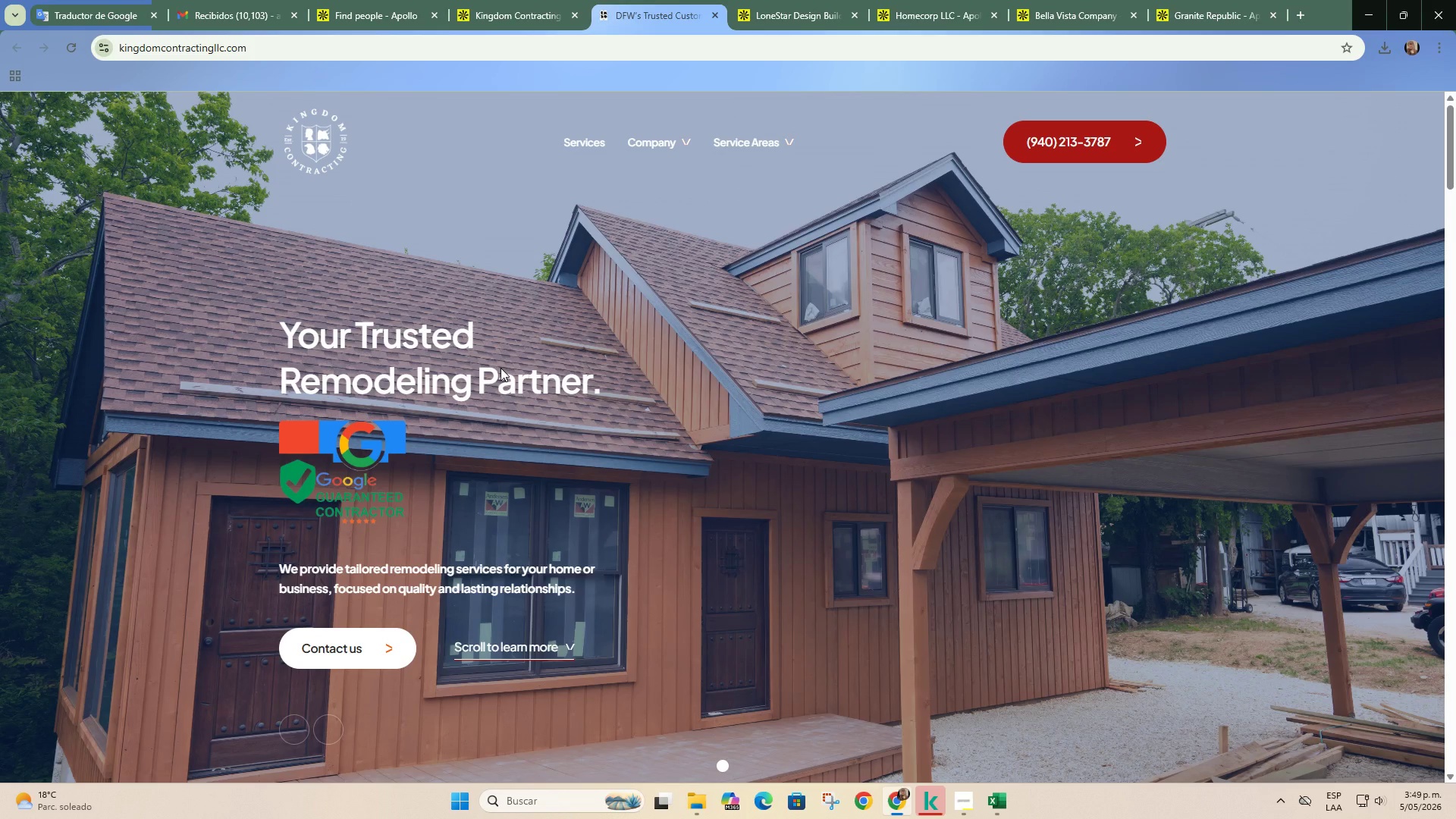 
scroll: coordinate [500, 368], scroll_direction: down, amount: 7.0
 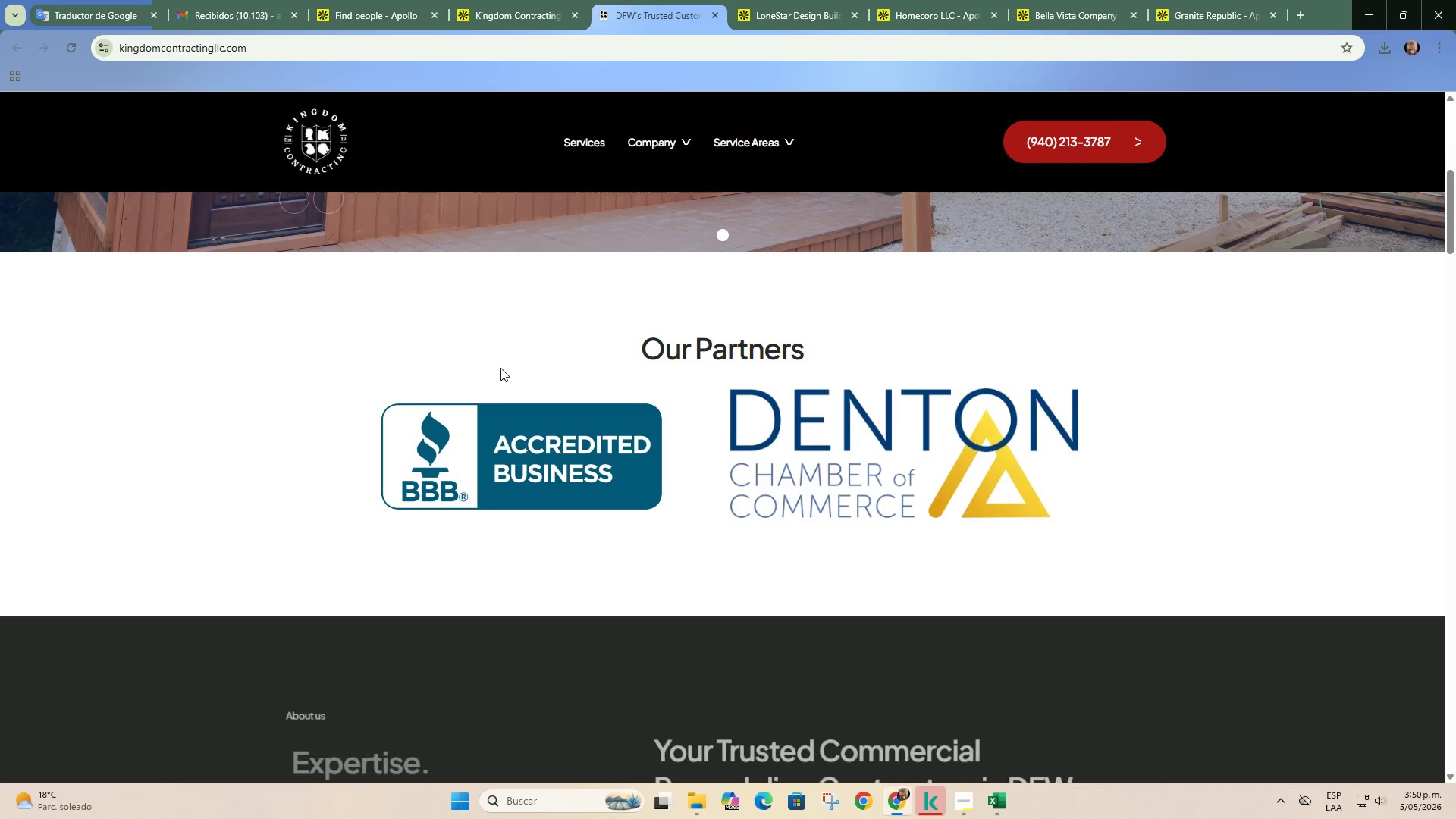 
scroll: coordinate [500, 368], scroll_direction: up, amount: 7.0
 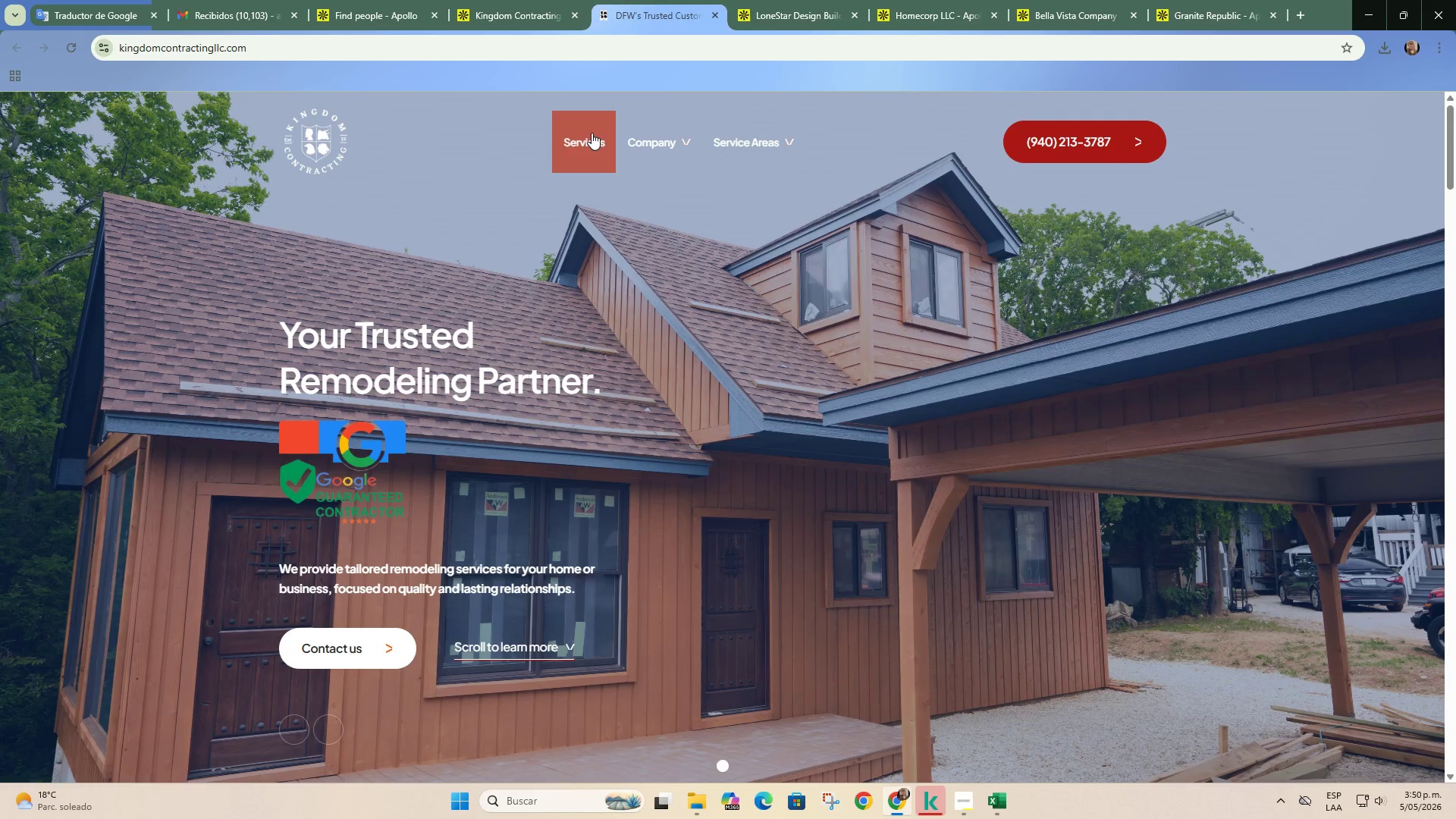 
left_click([592, 133])
 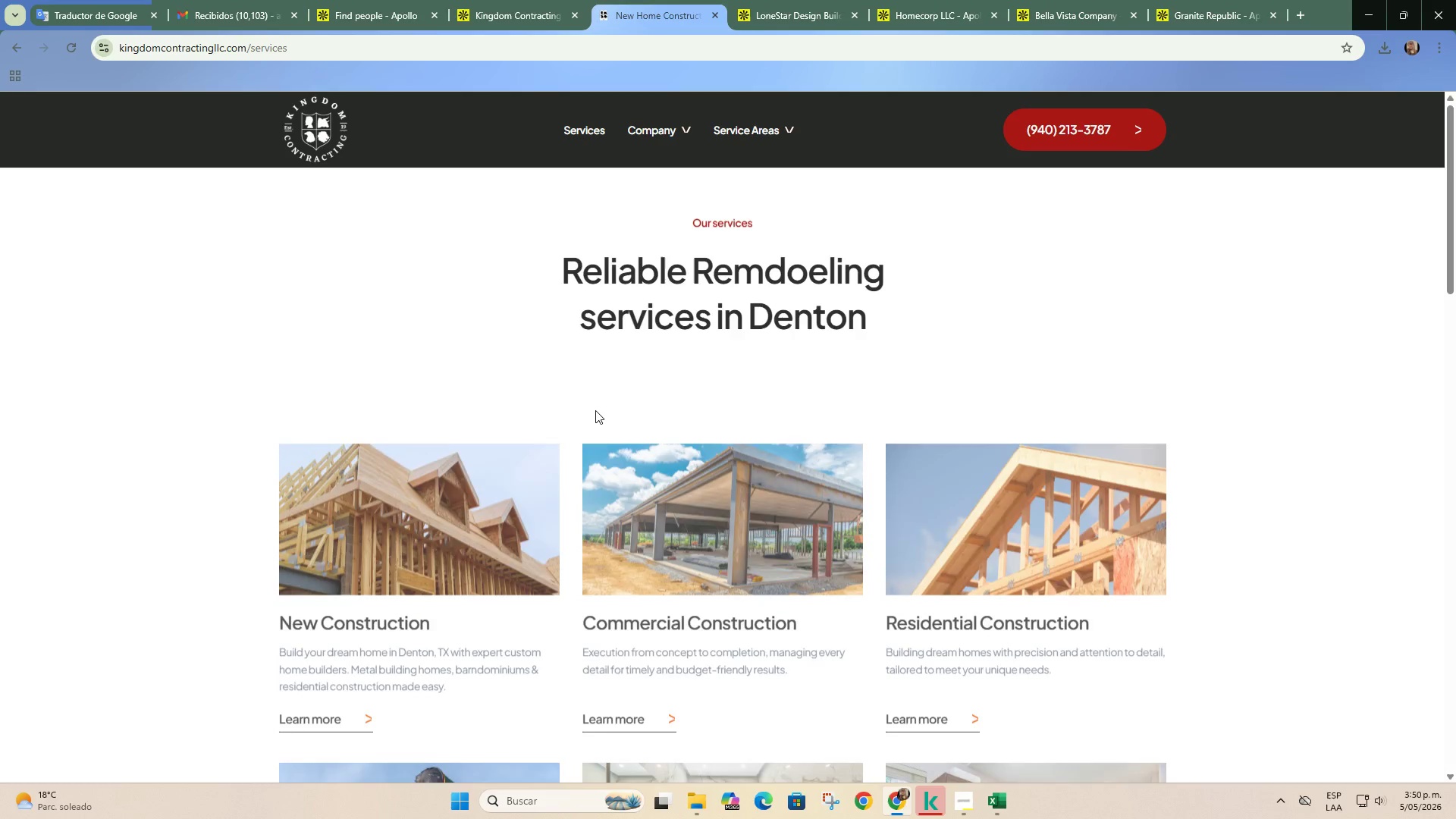 
scroll: coordinate [595, 410], scroll_direction: down, amount: 6.0
 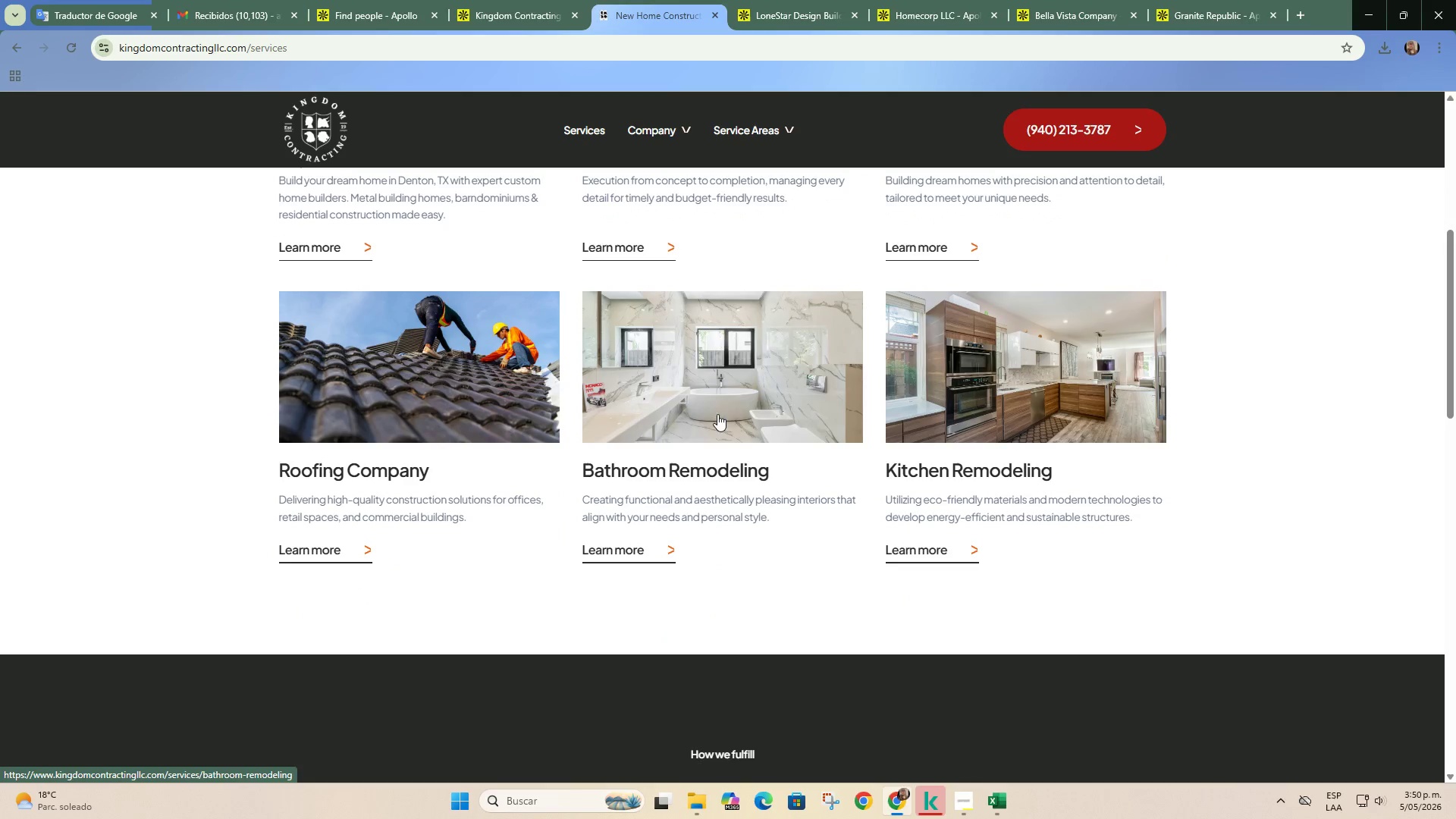 
scroll: coordinate [441, 362], scroll_direction: up, amount: 1.0
 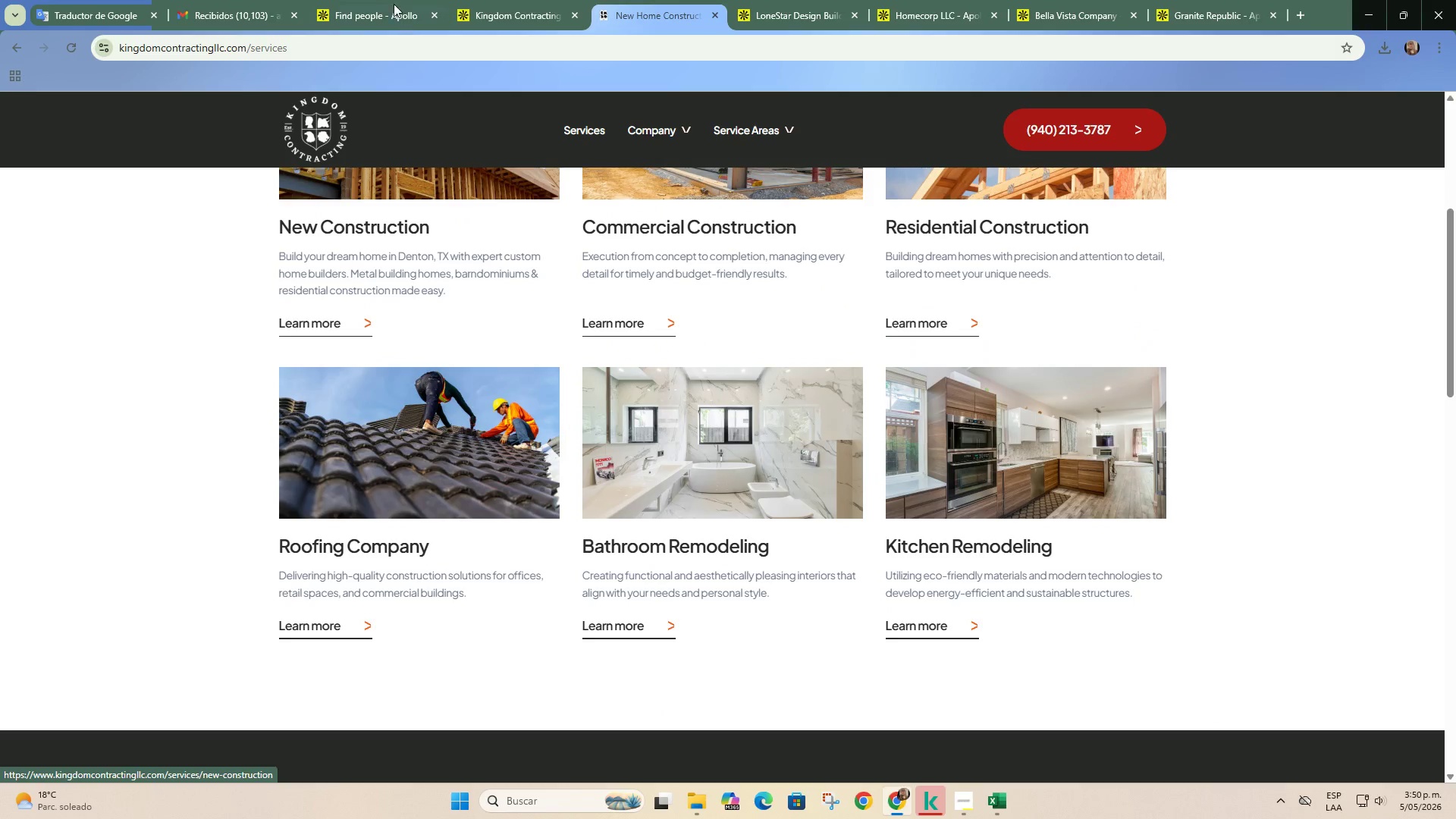 
left_click([386, 0])
 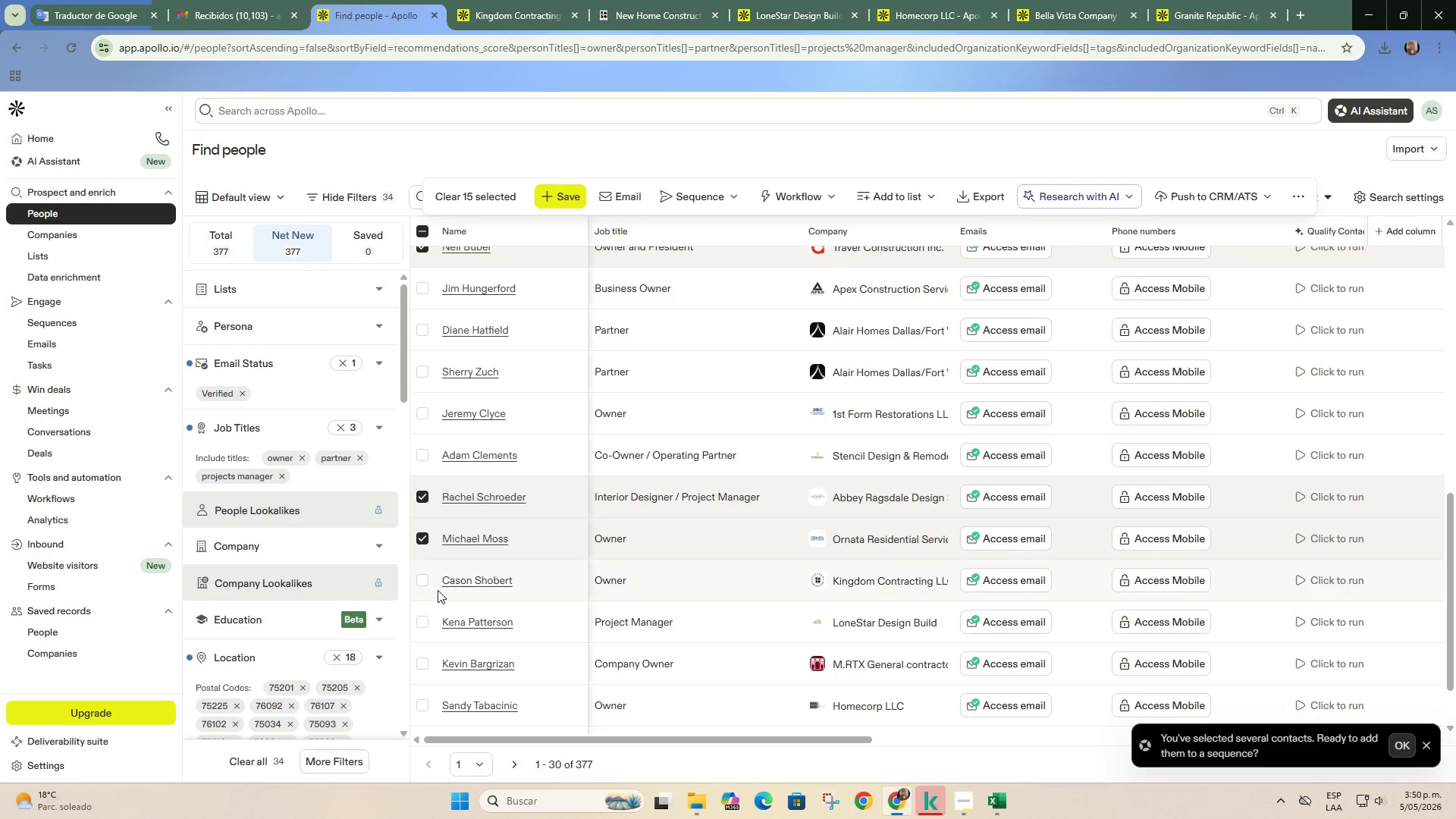 
left_click([416, 584])
 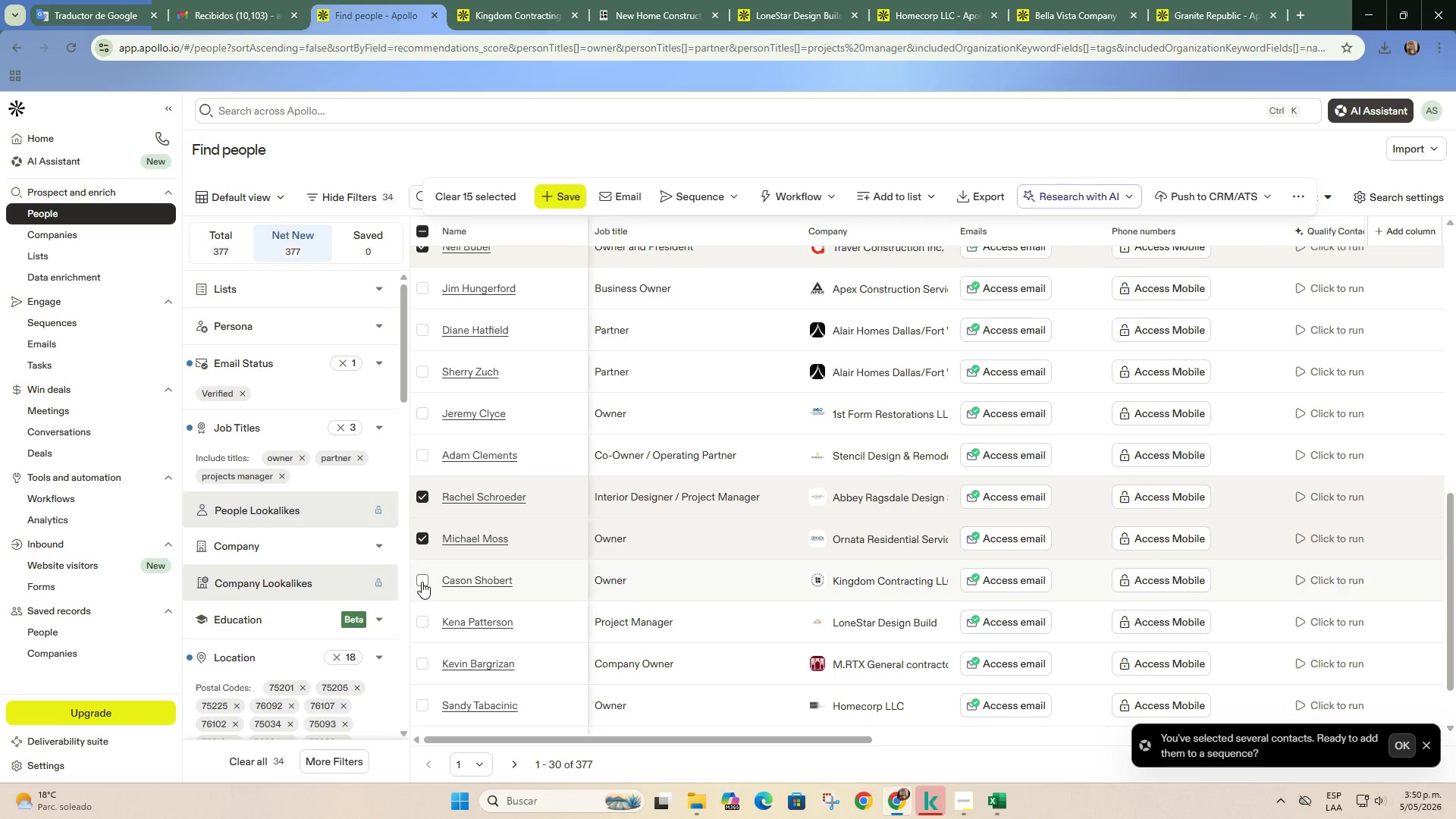 
left_click([422, 582])
 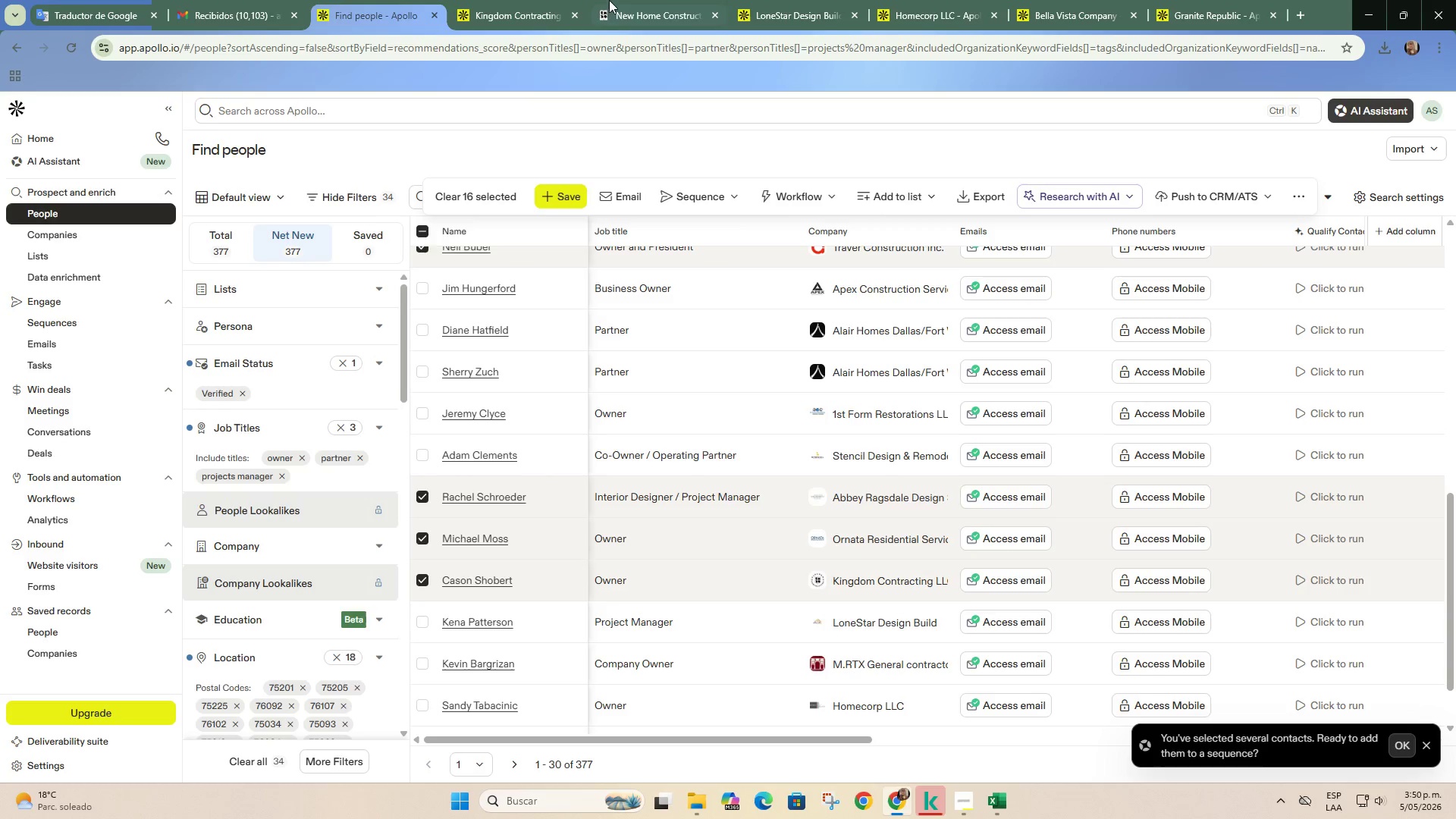 
left_click([613, 0])
 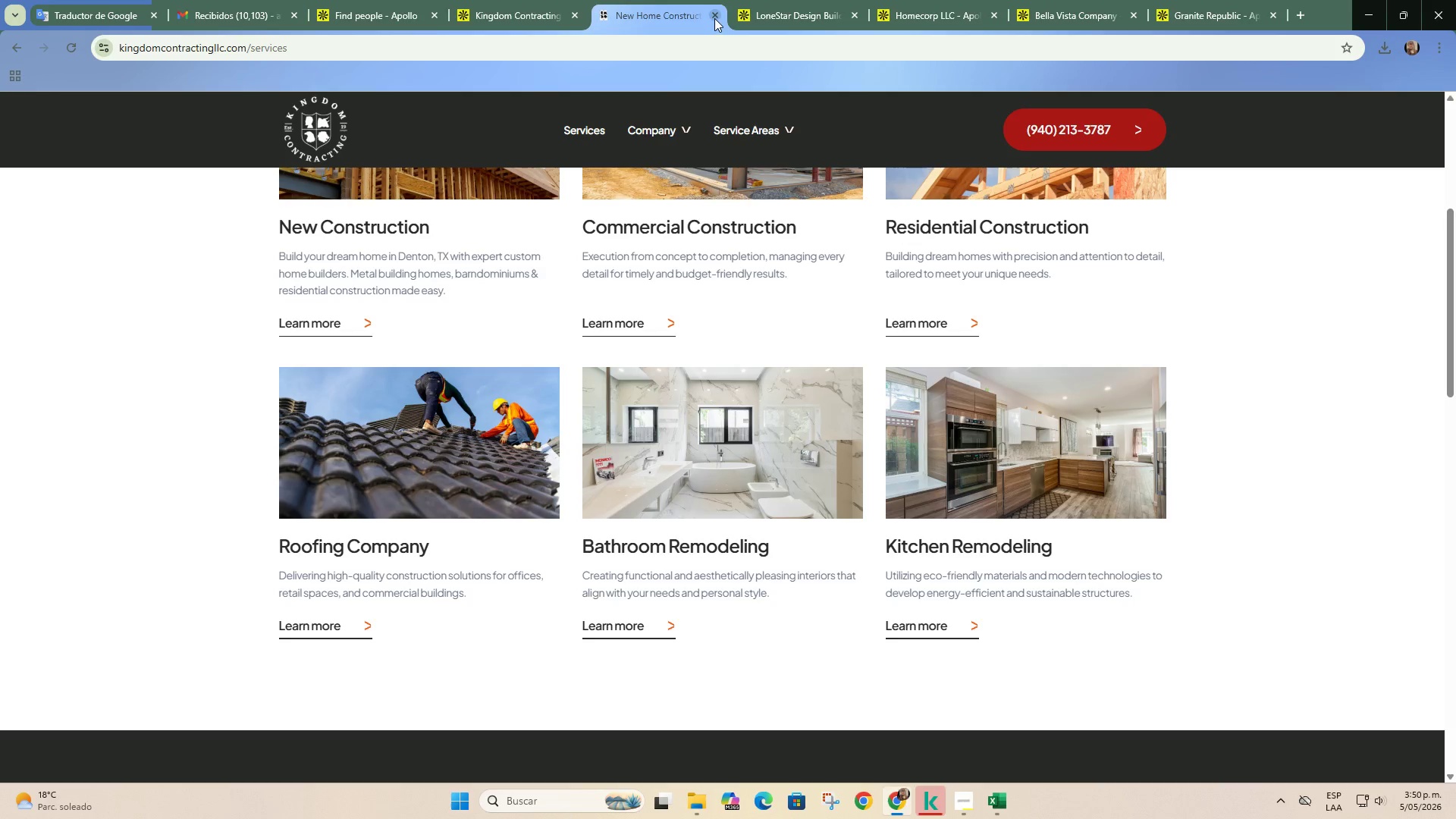 
left_click([713, 17])
 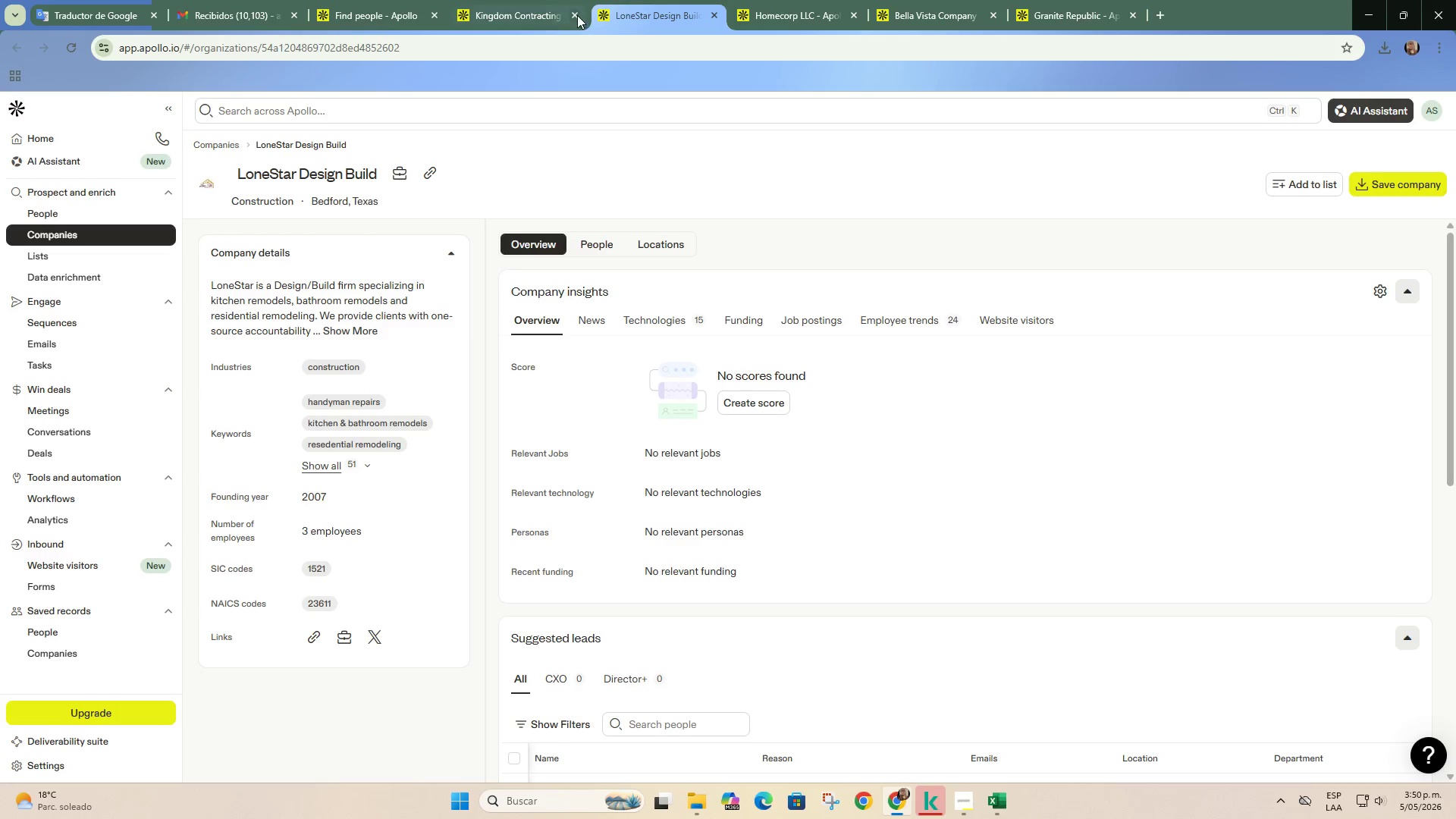 
left_click([576, 15])
 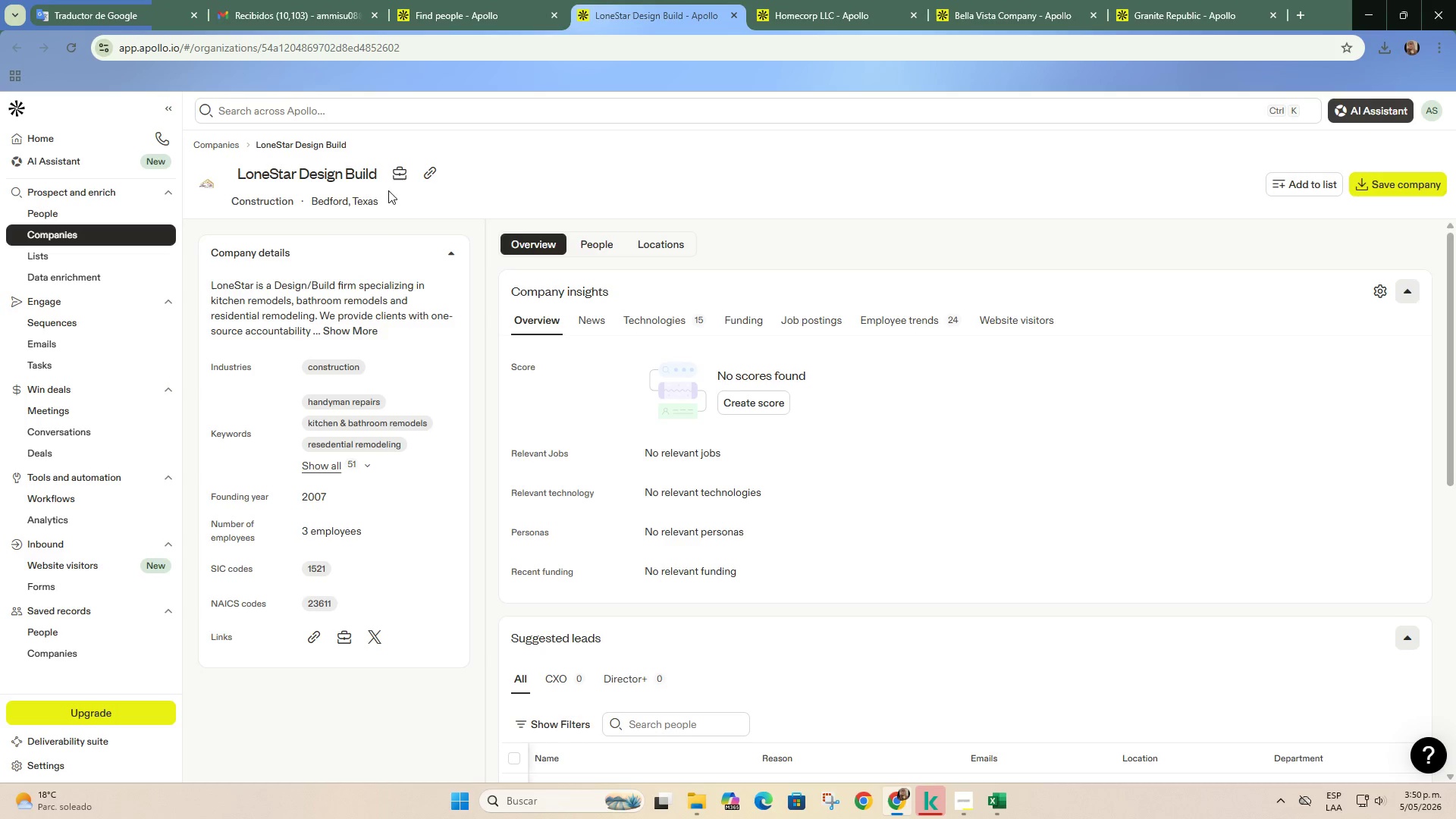 
left_click([434, 177])
 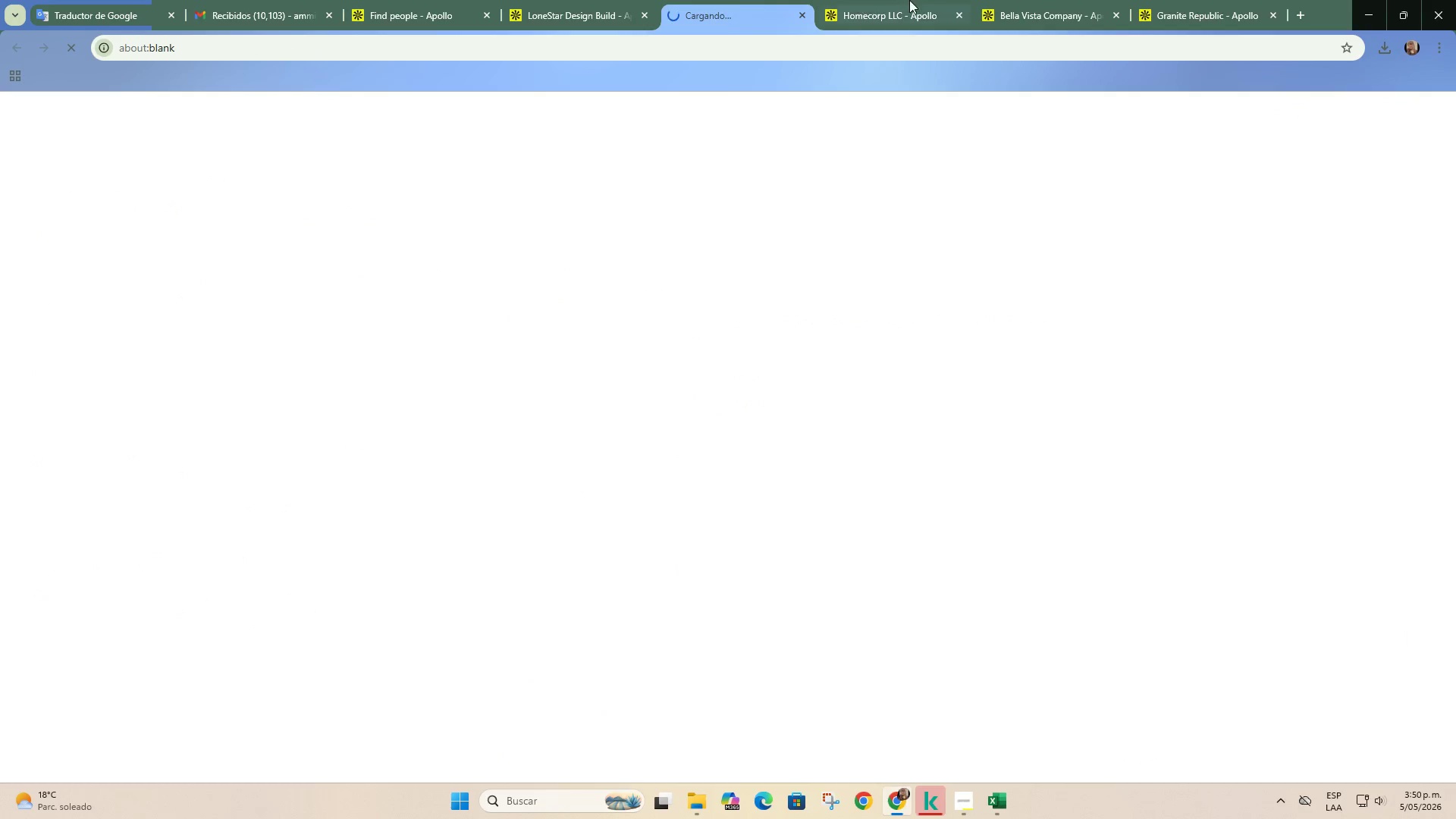 
left_click([905, 0])
 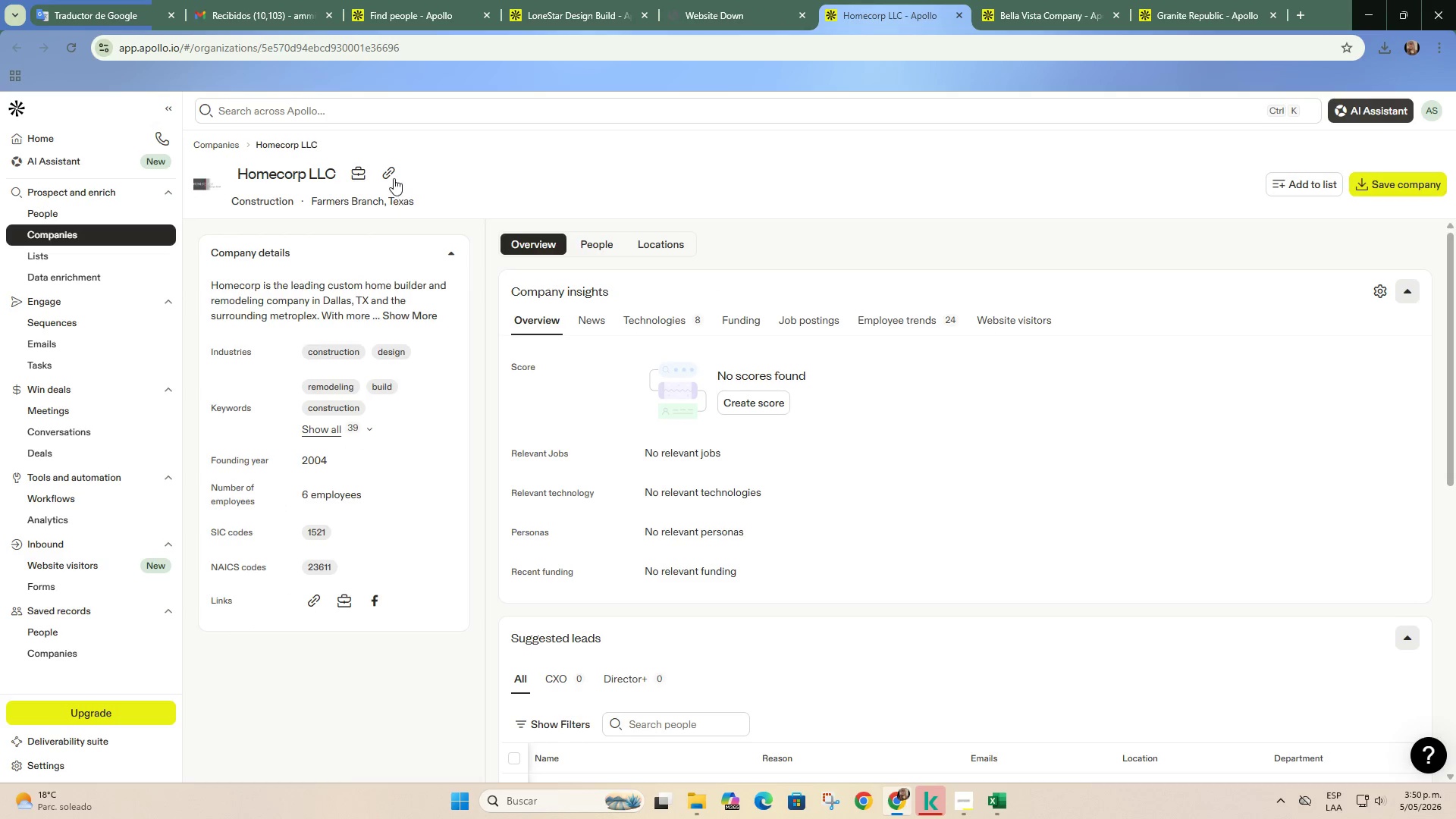 
left_click([391, 176])
 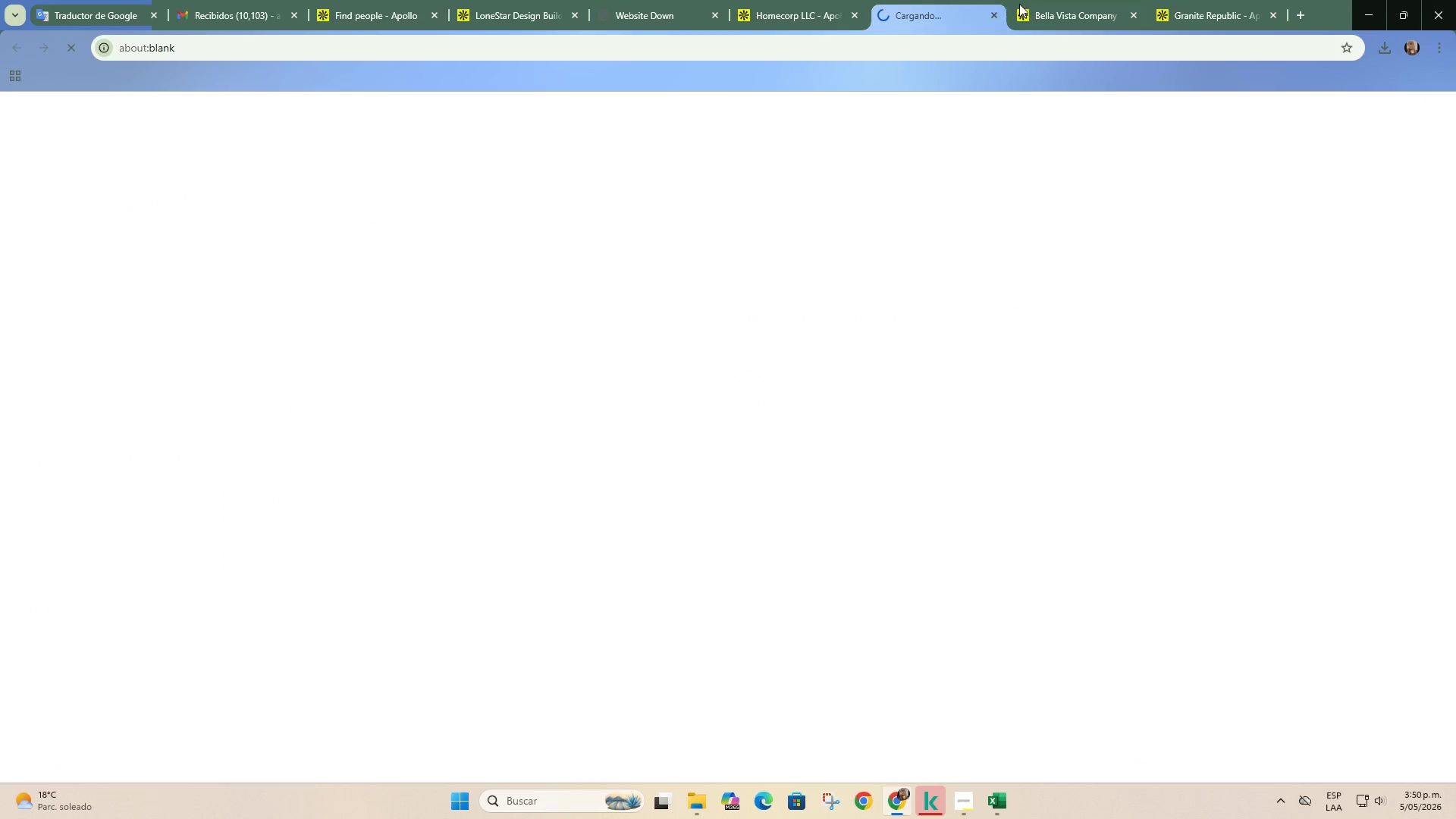 
left_click([1021, 4])
 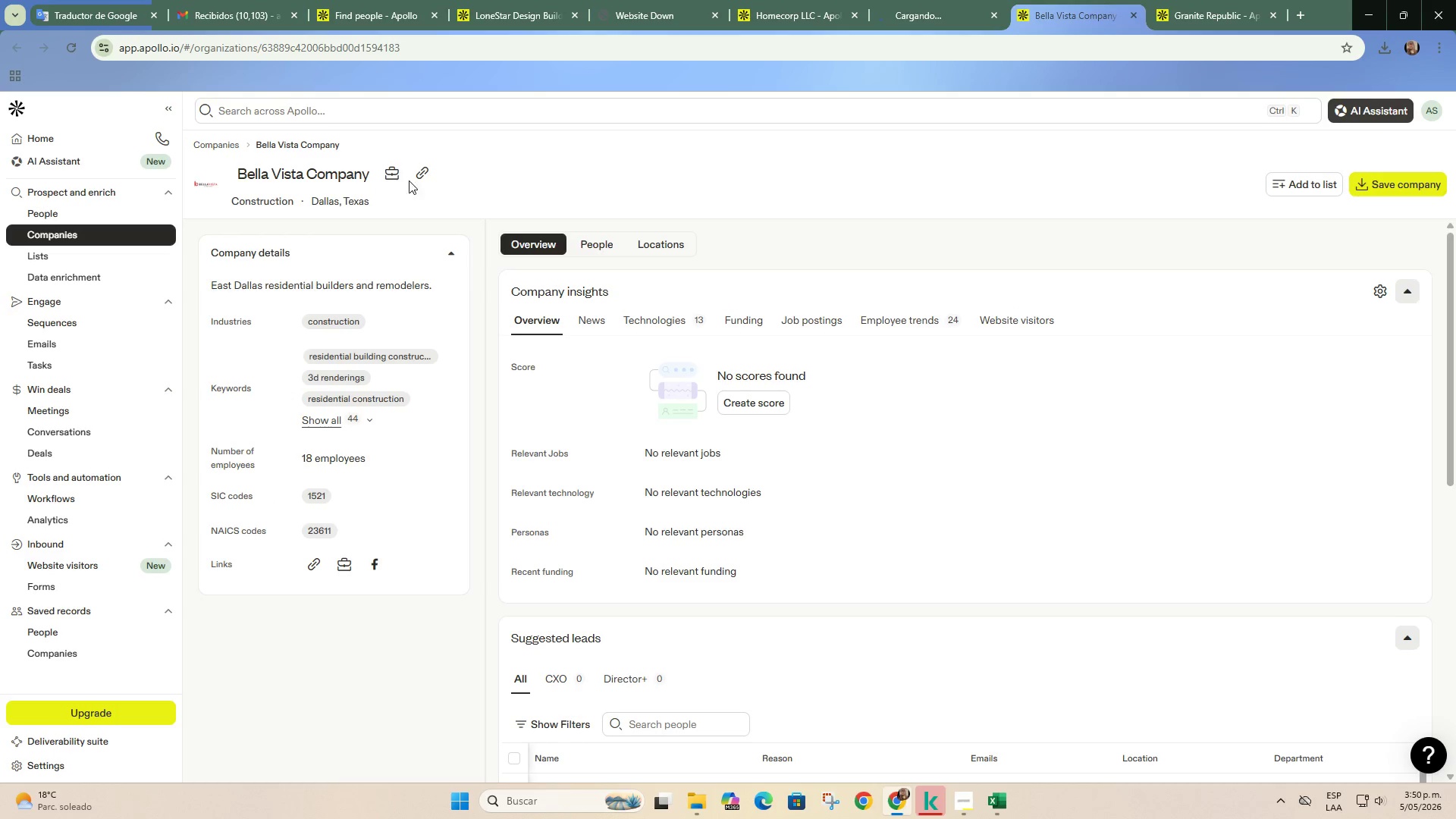 
left_click([411, 178])
 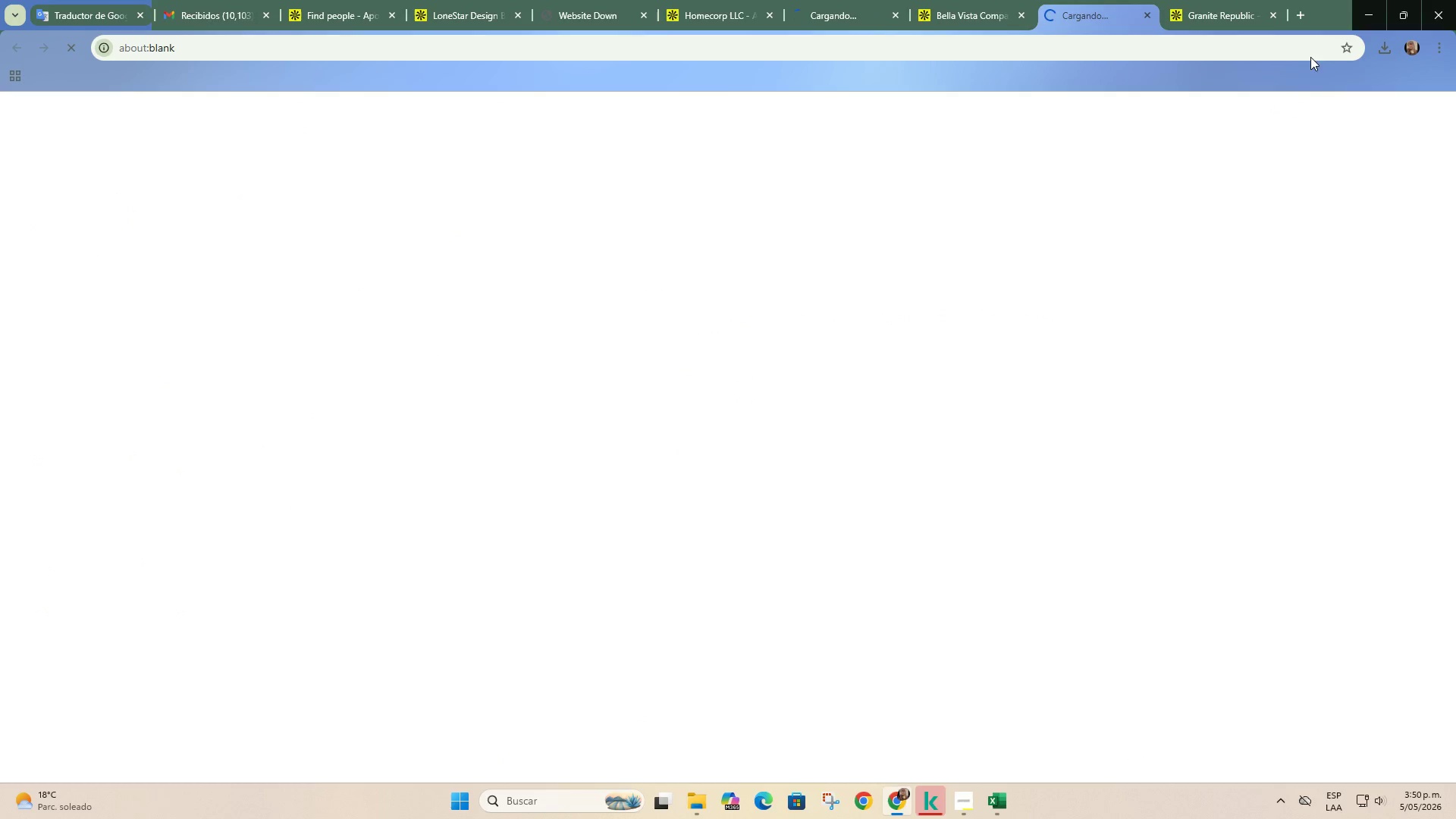 
left_click([1222, 4])
 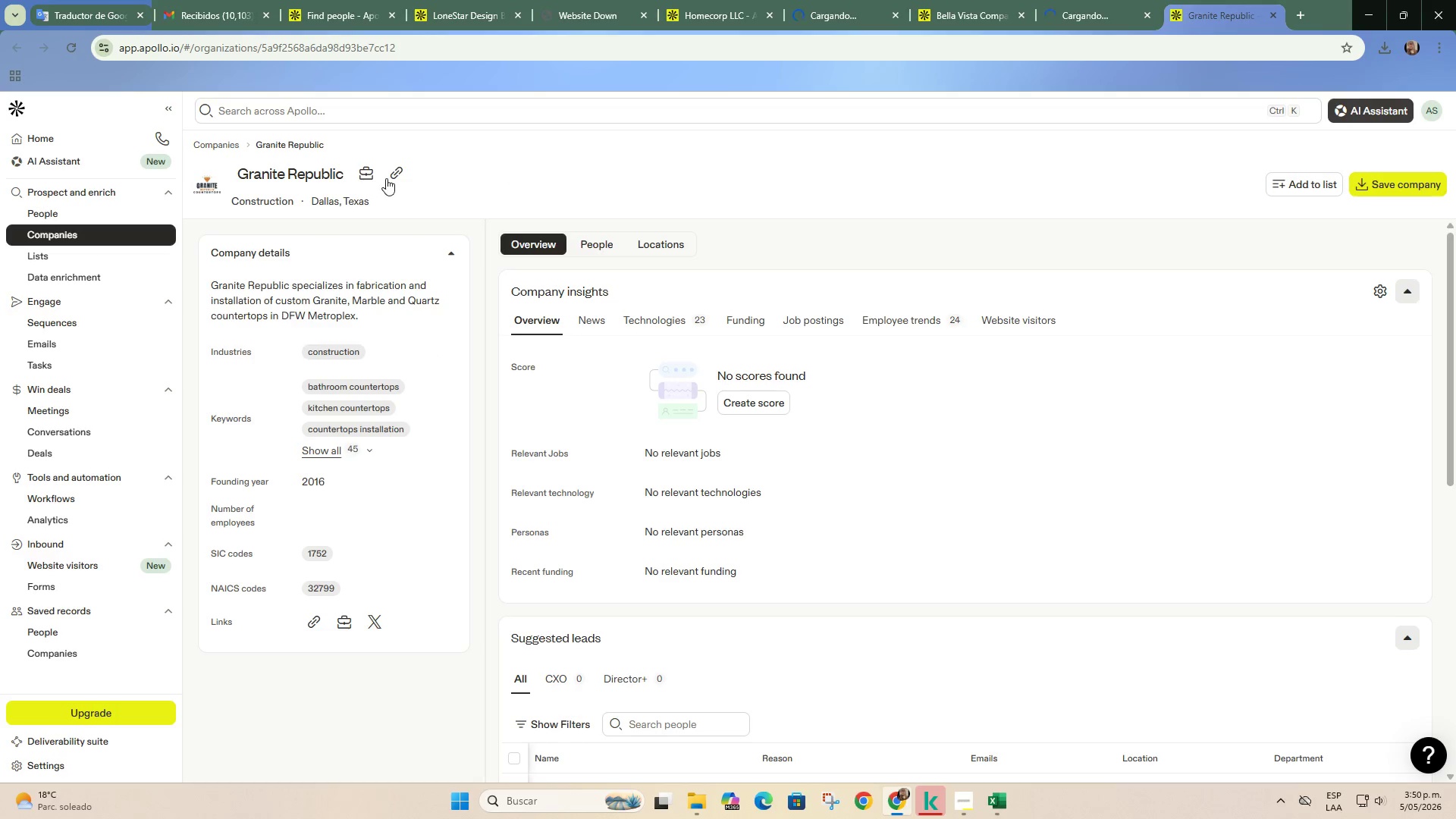 
left_click([388, 178])
 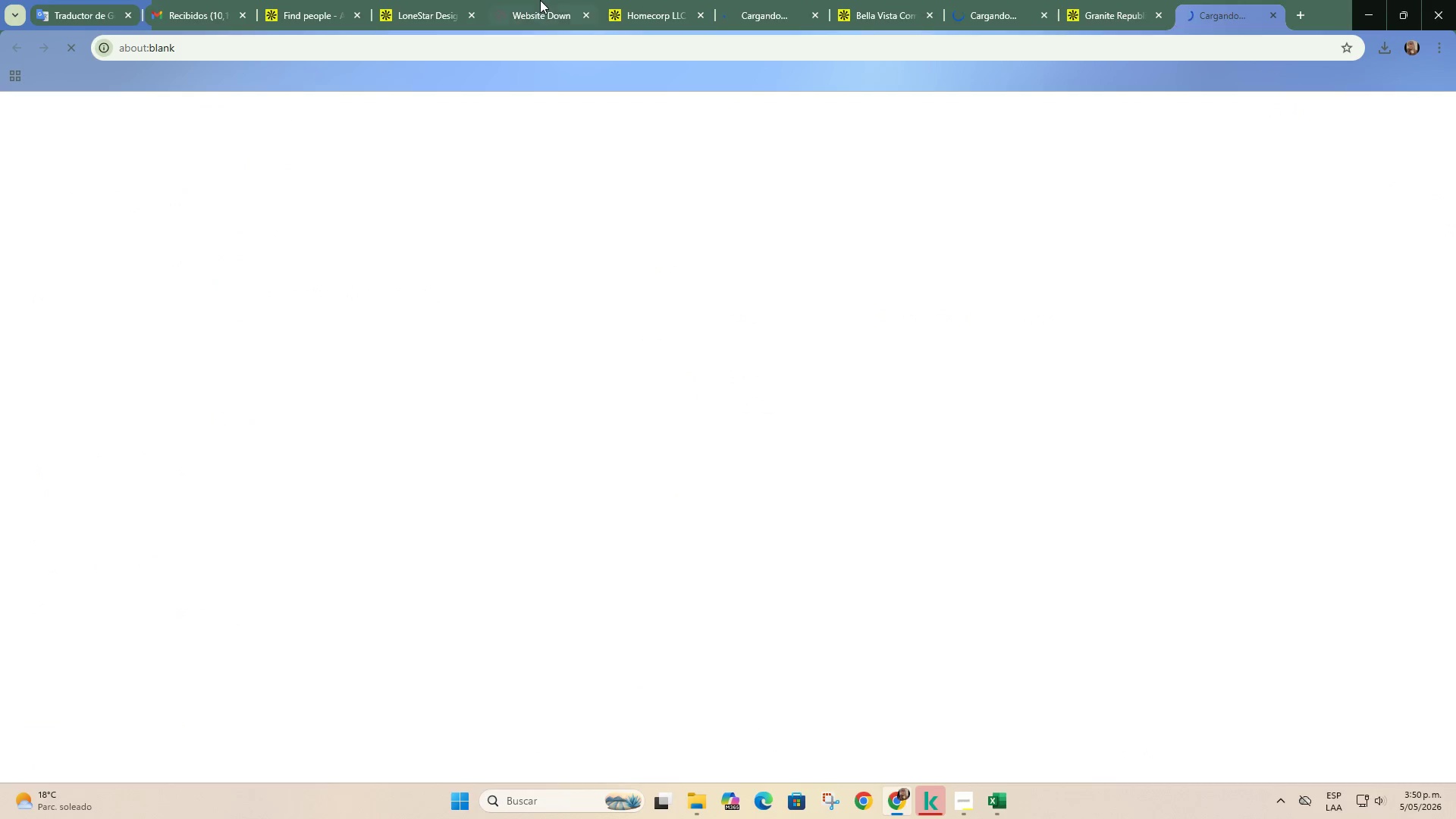 
left_click([540, 0])
 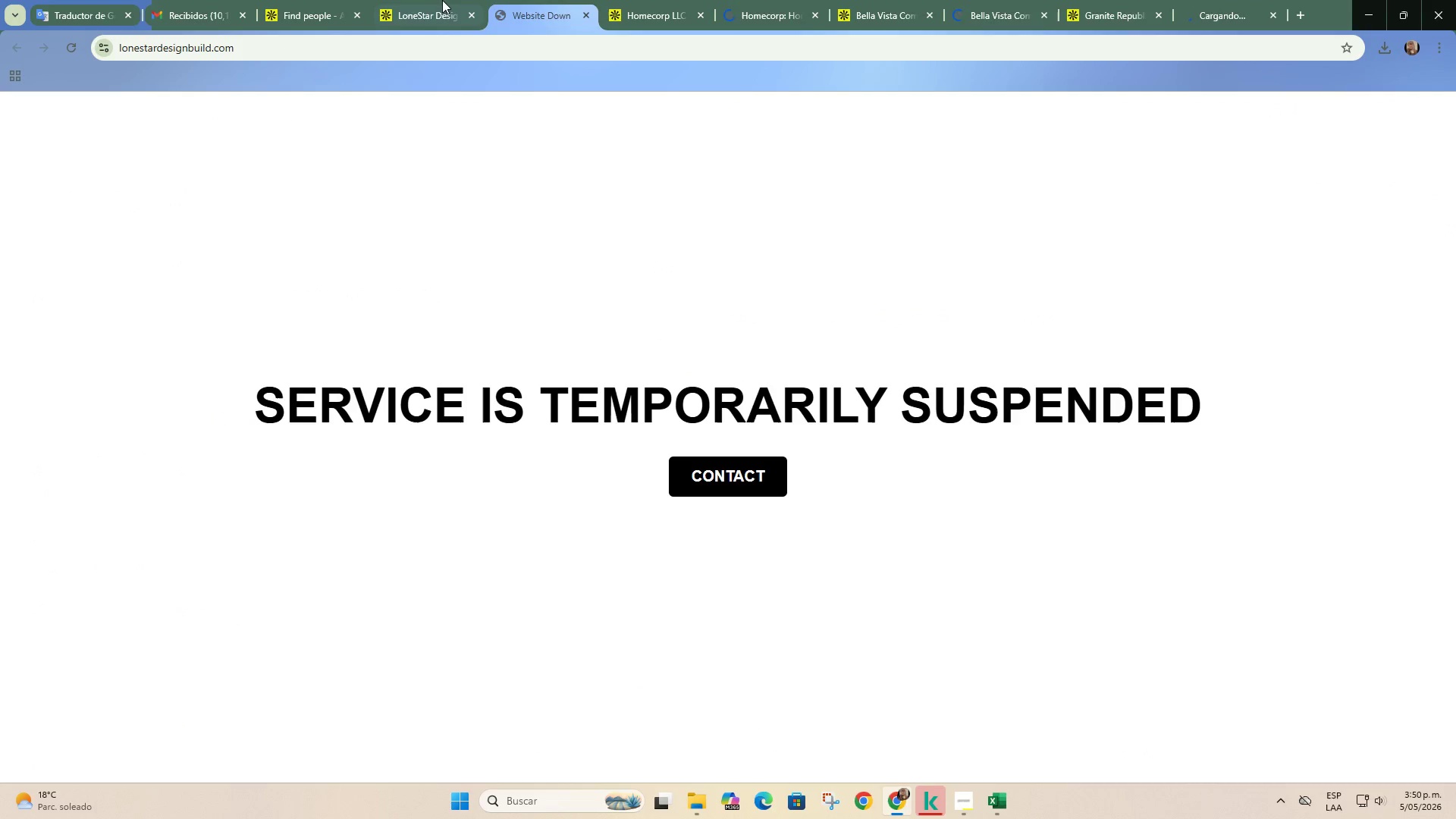 
left_click([442, 0])
 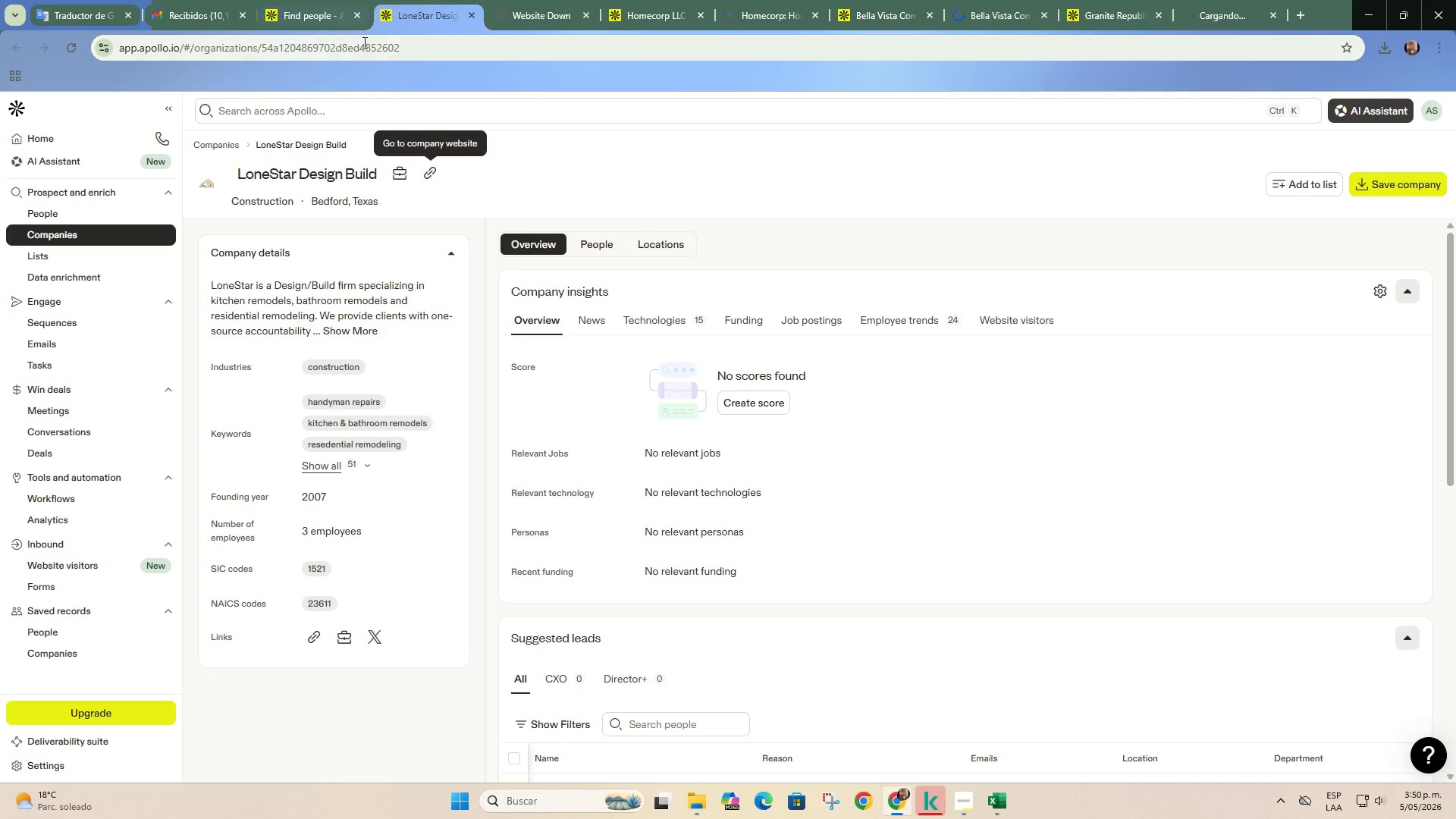 
left_click([551, 0])
 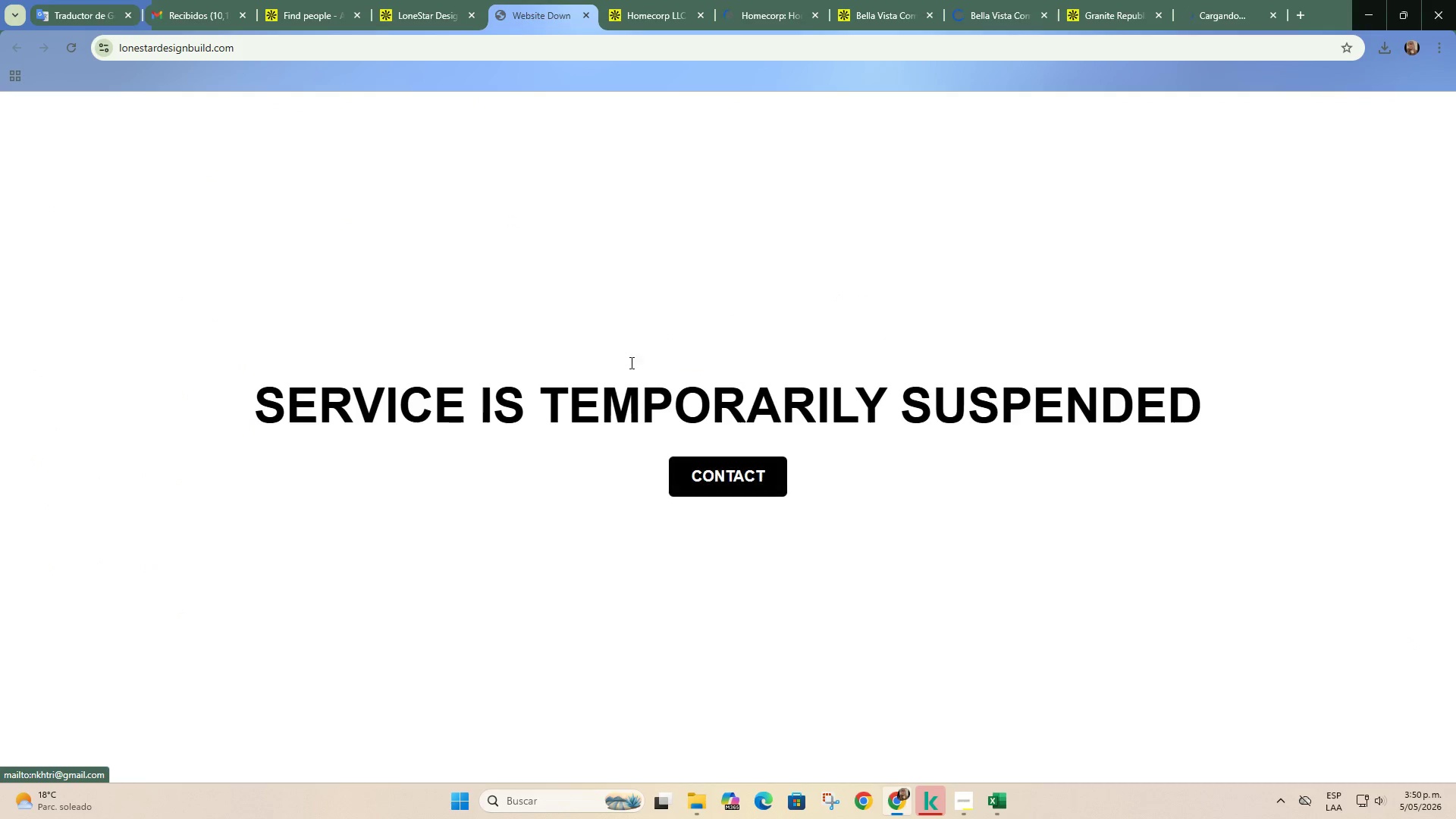 
left_click([414, 1])
 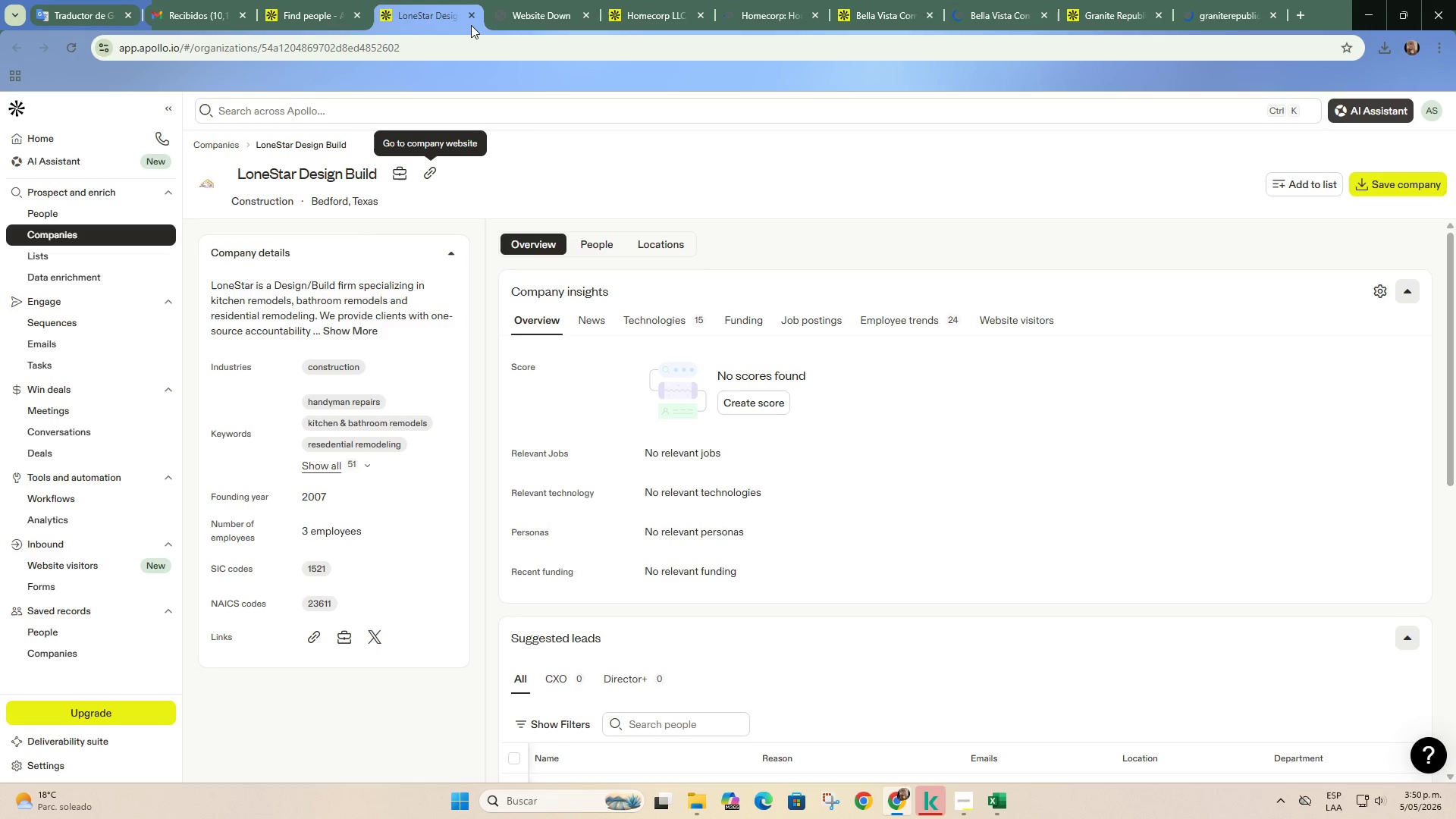 
left_click([474, 15])
 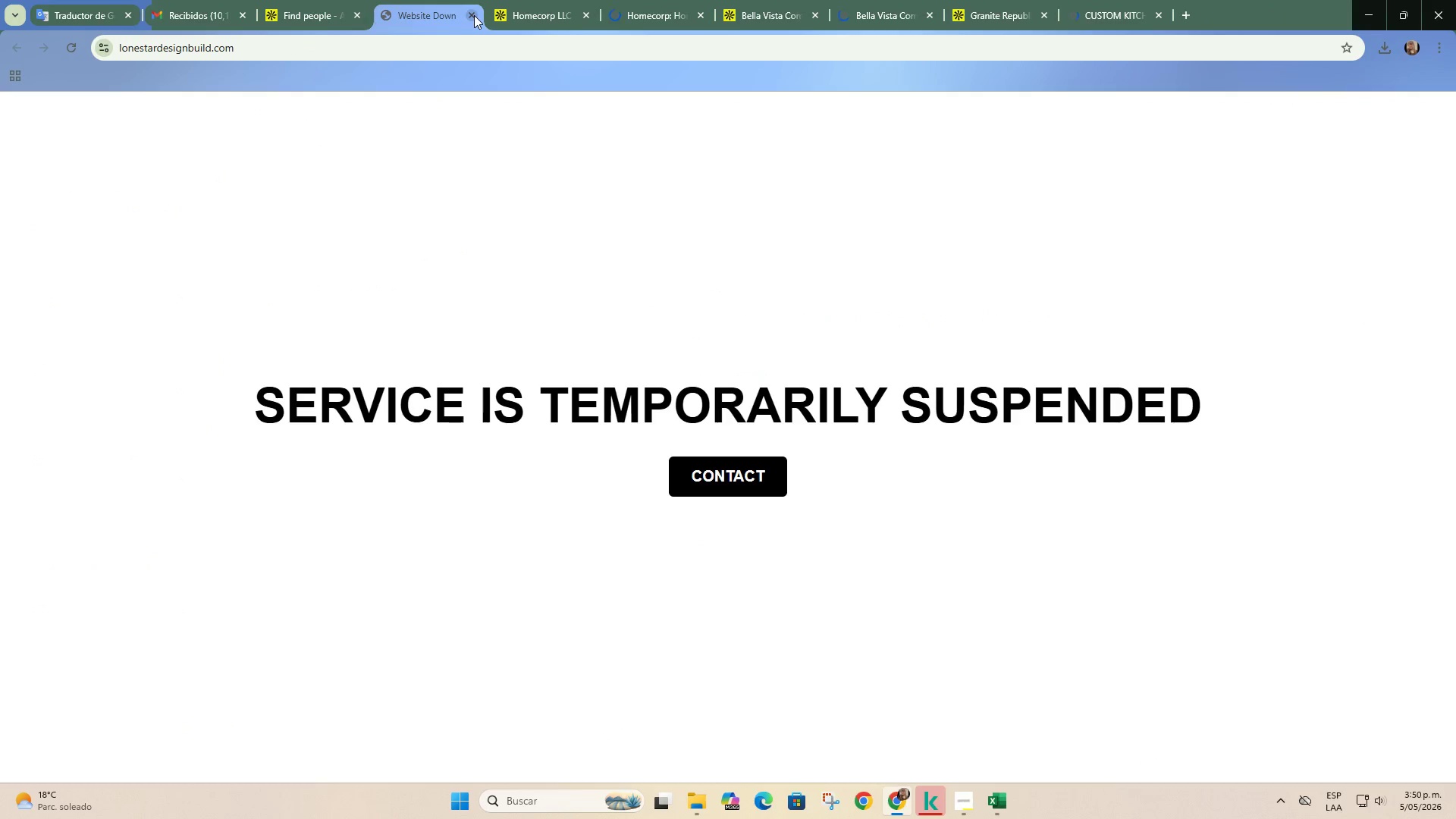 
left_click([474, 15])
 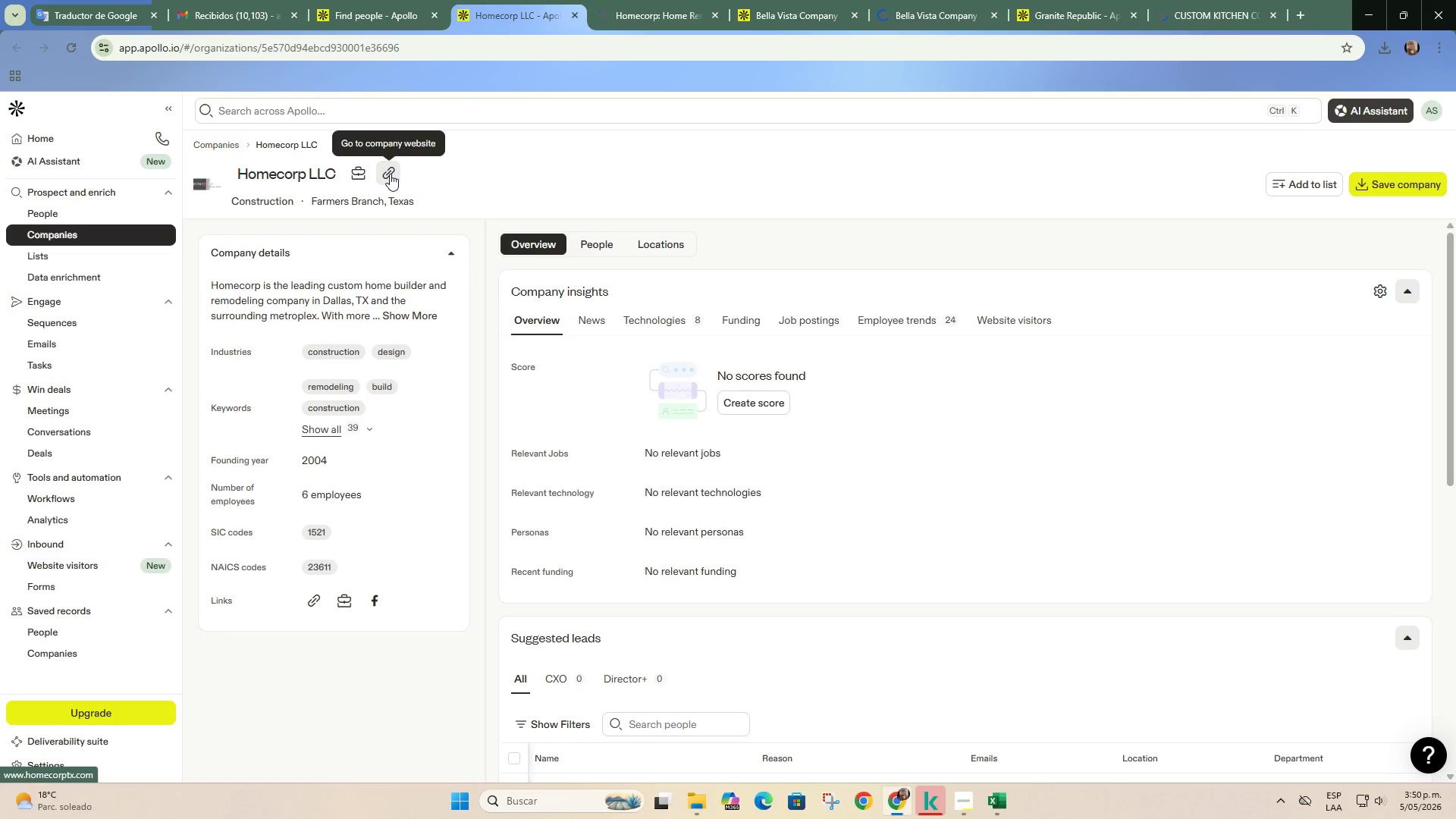 
left_click([669, 0])
 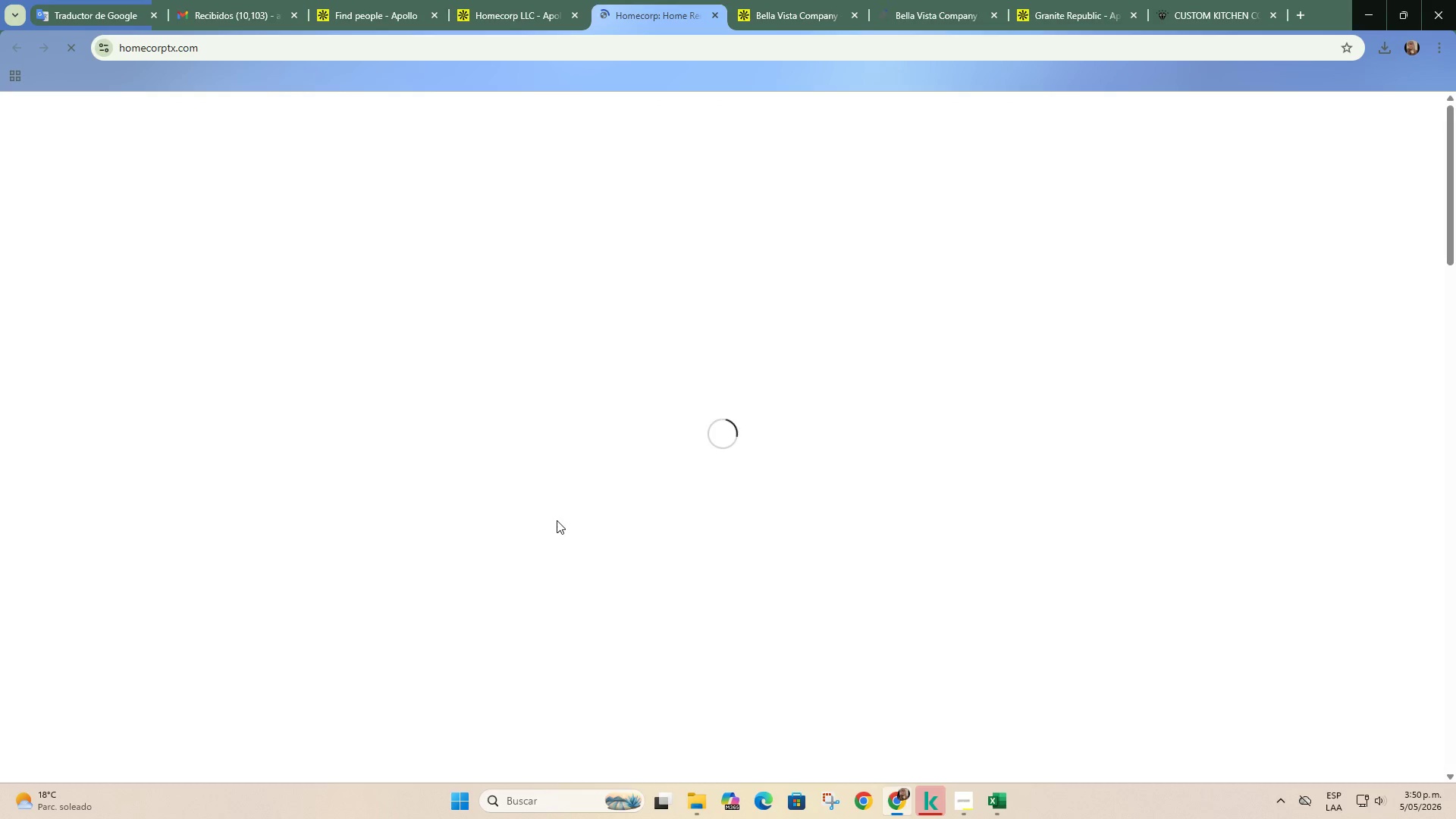 
left_click([966, 805])